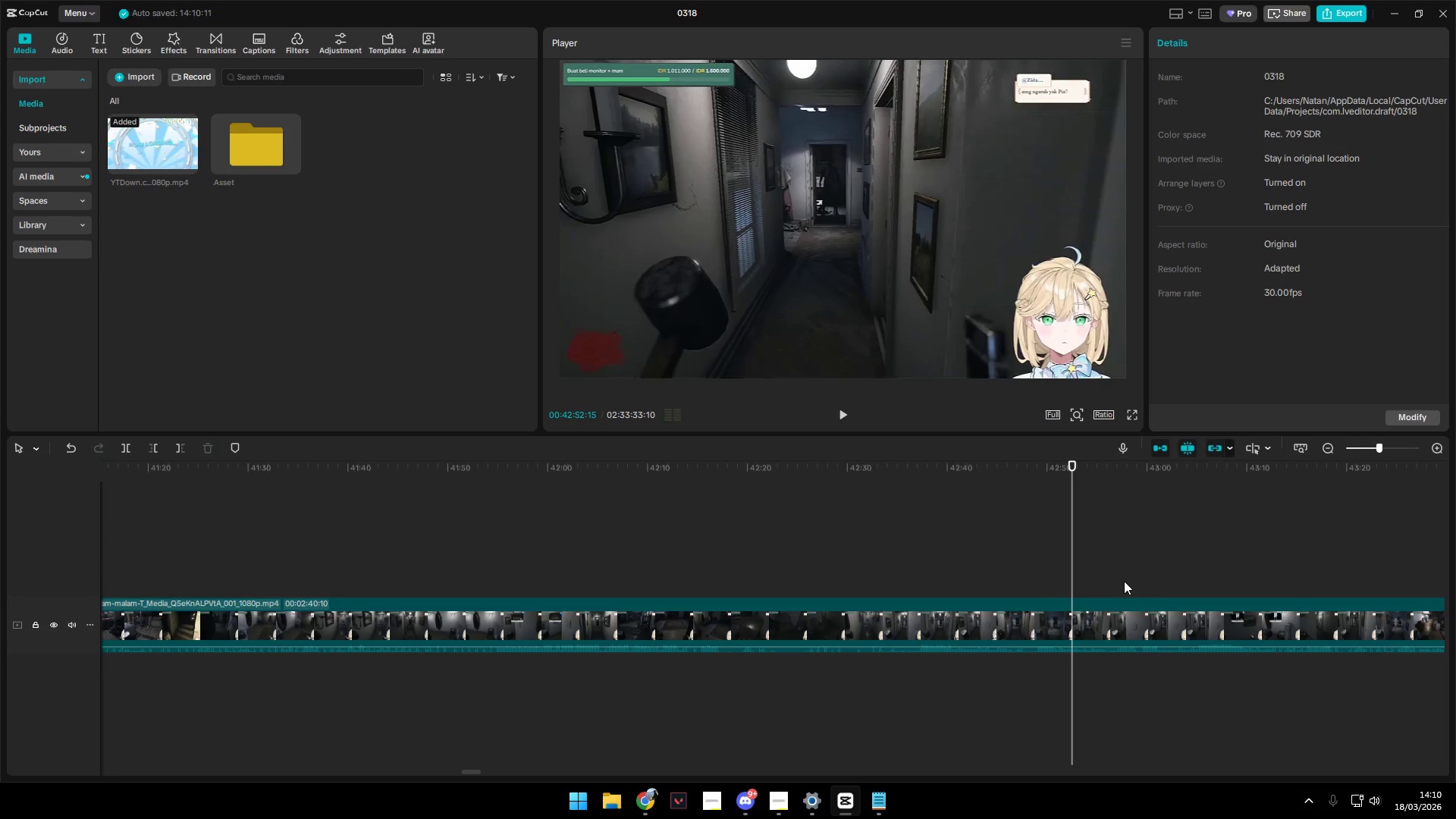 
left_click([1124, 581])
 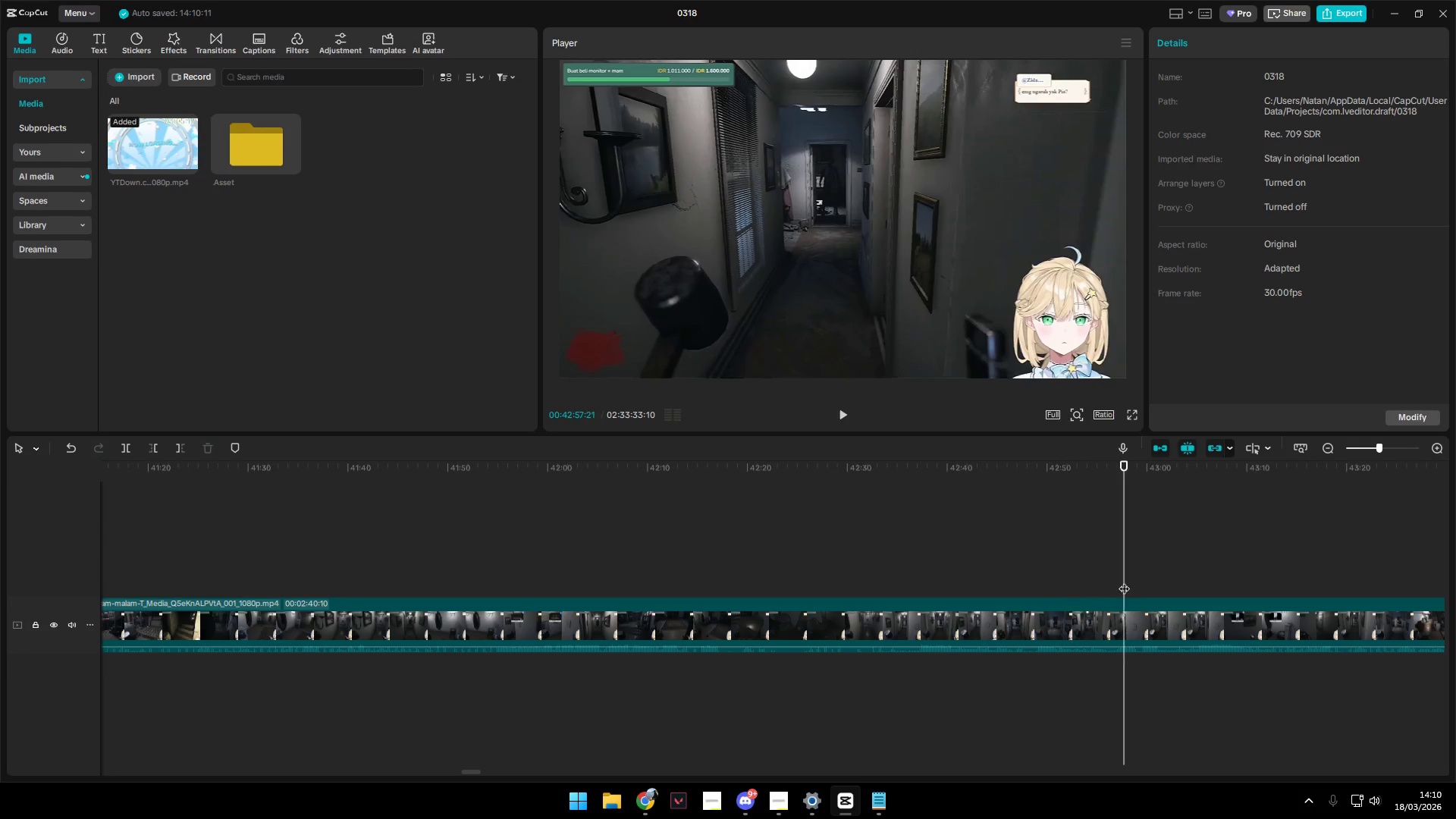 
key(Space)
 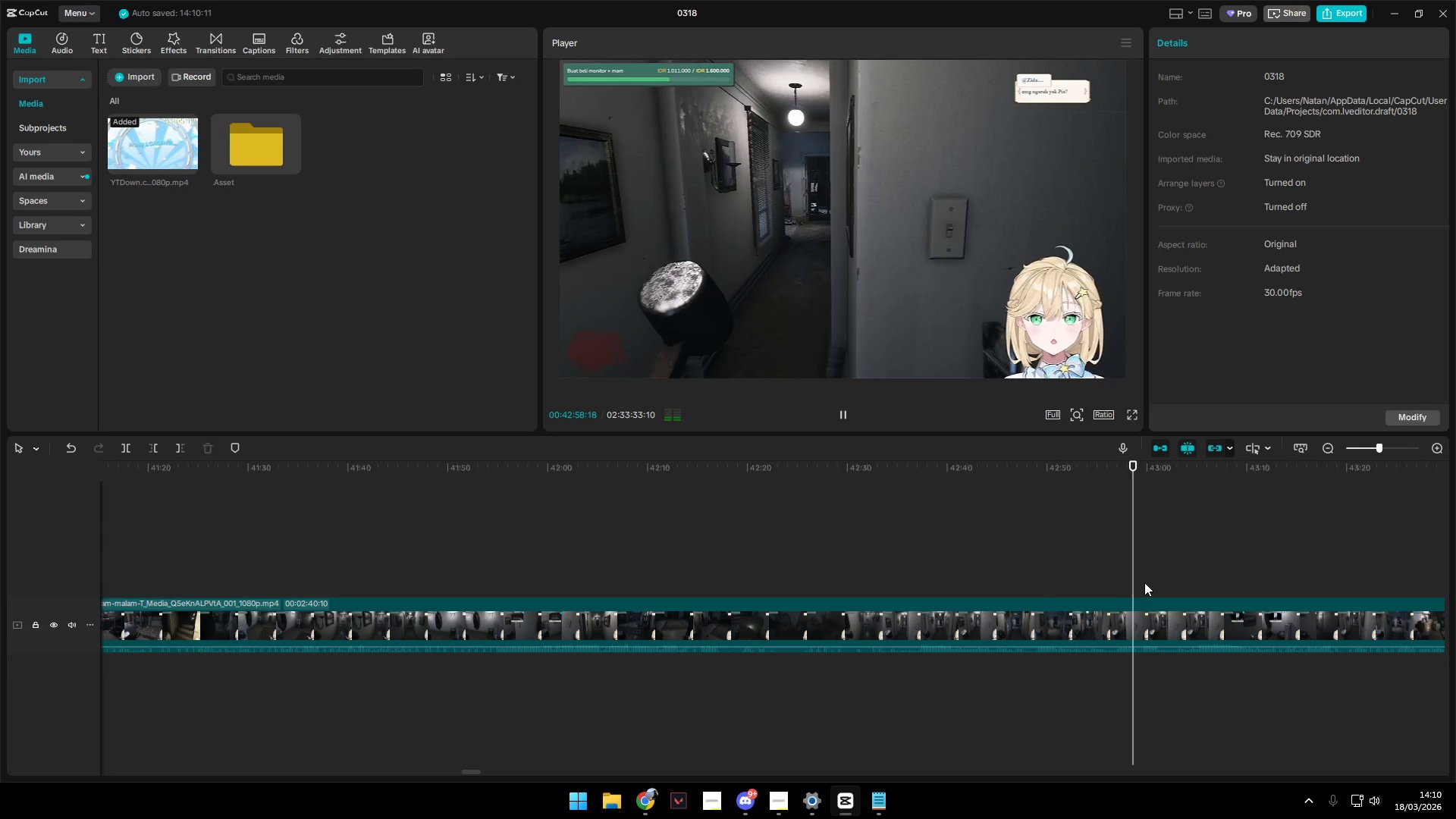 
key(Space)
 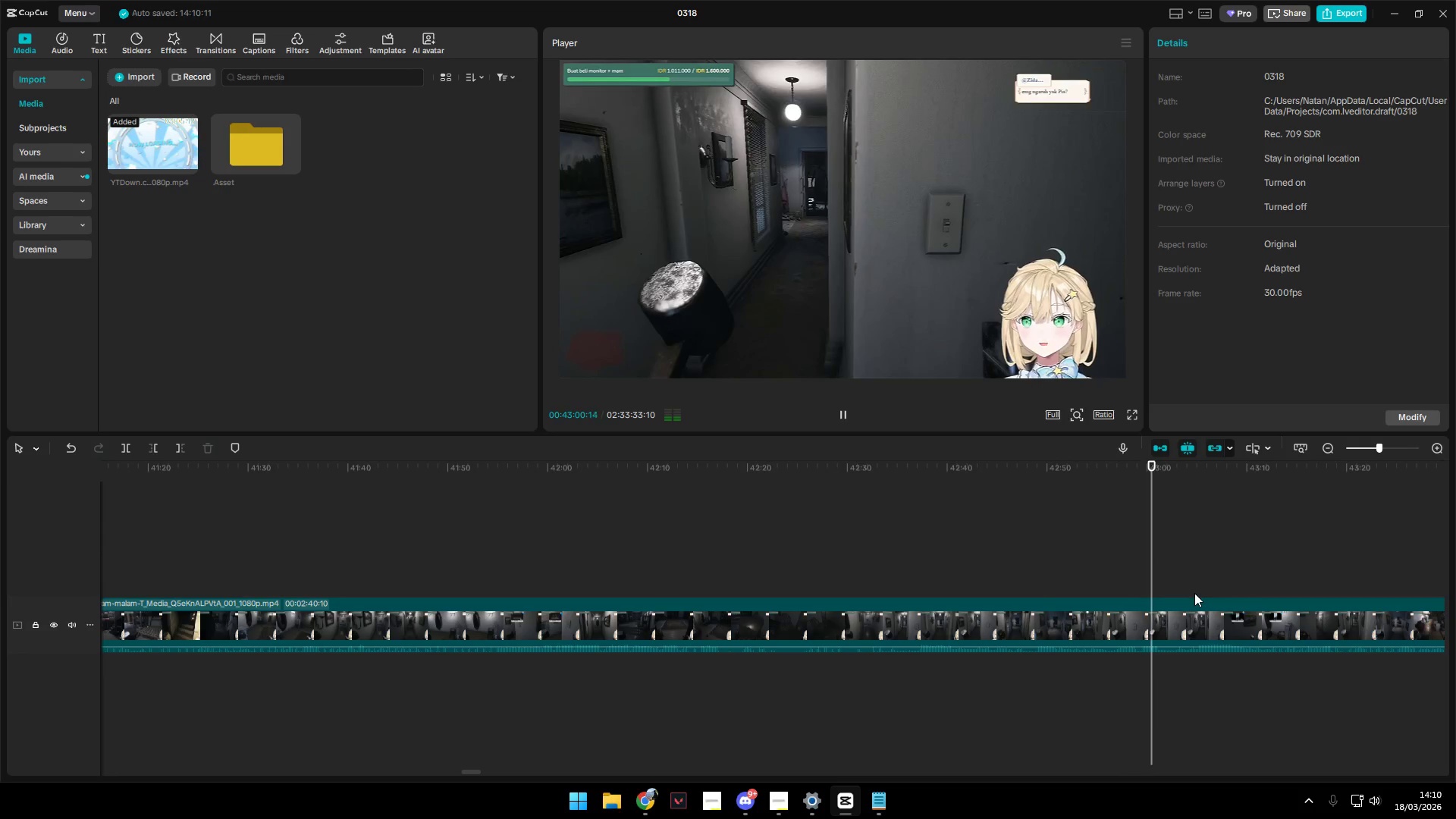 
left_click([1199, 586])
 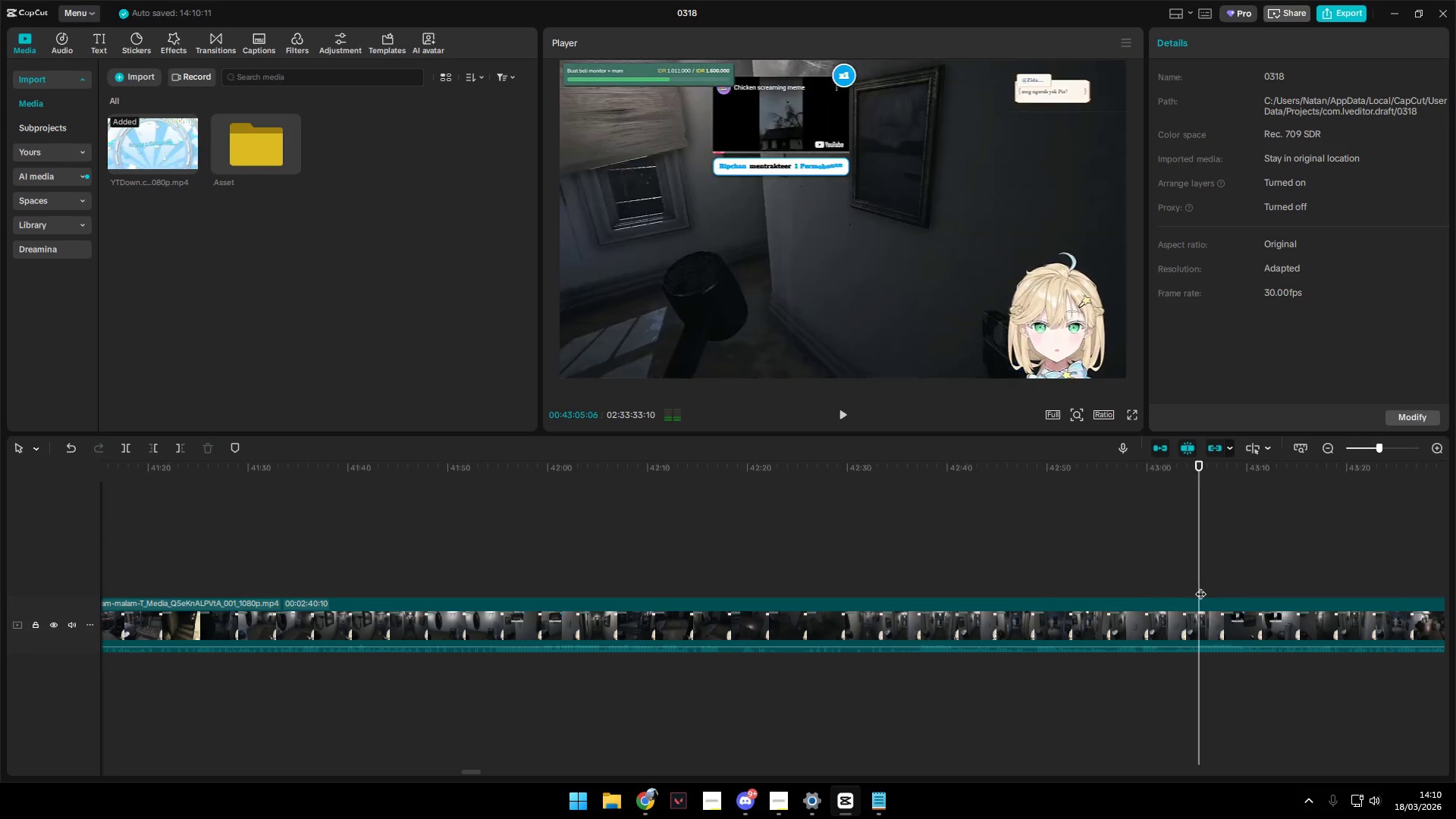 
key(Space)
 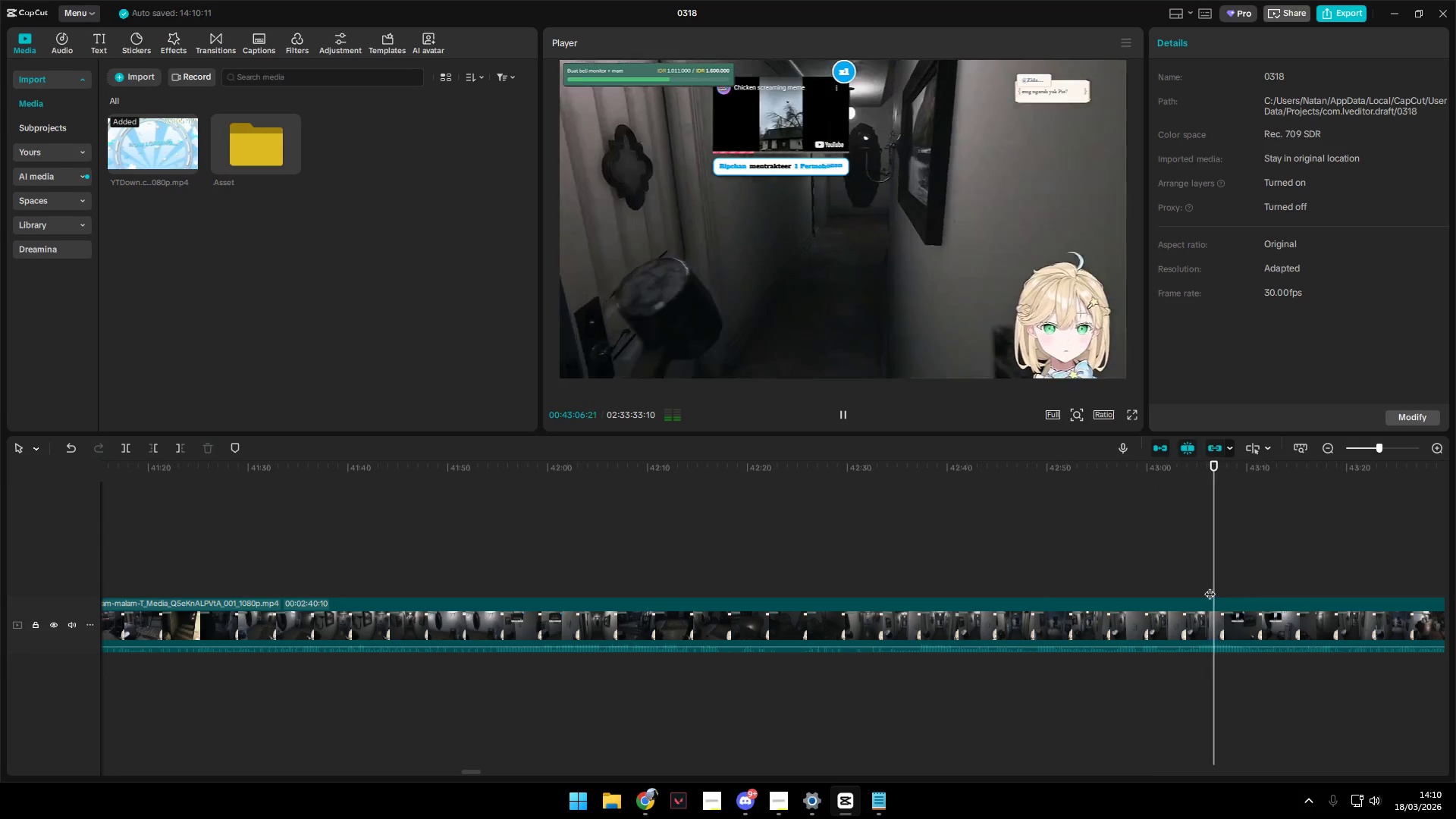 
hold_key(key=AltLeft, duration=0.86)
scroll: coordinate [1210, 586], scroll_direction: down, amount: 2.0
 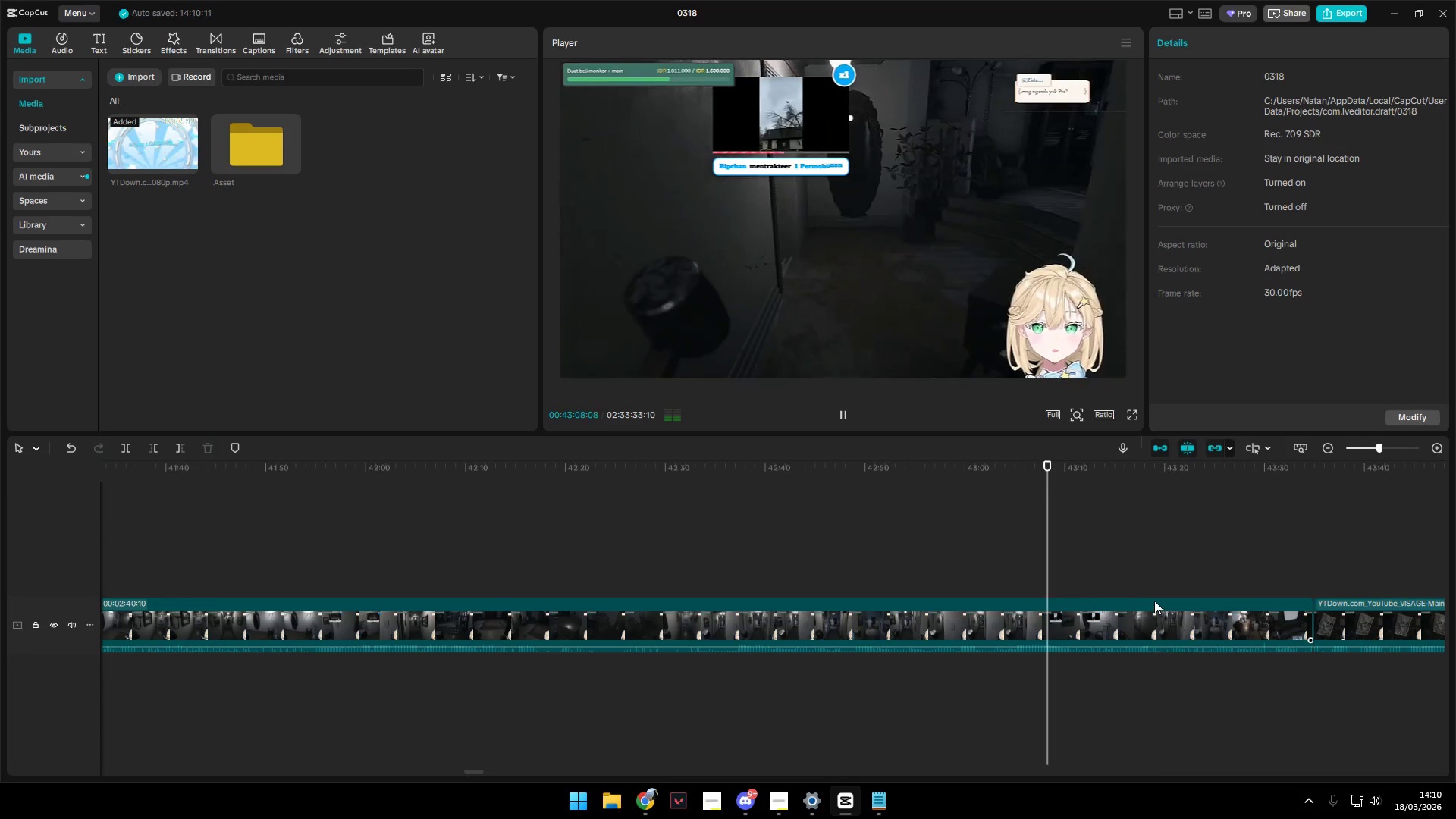 
left_click([1123, 592])
 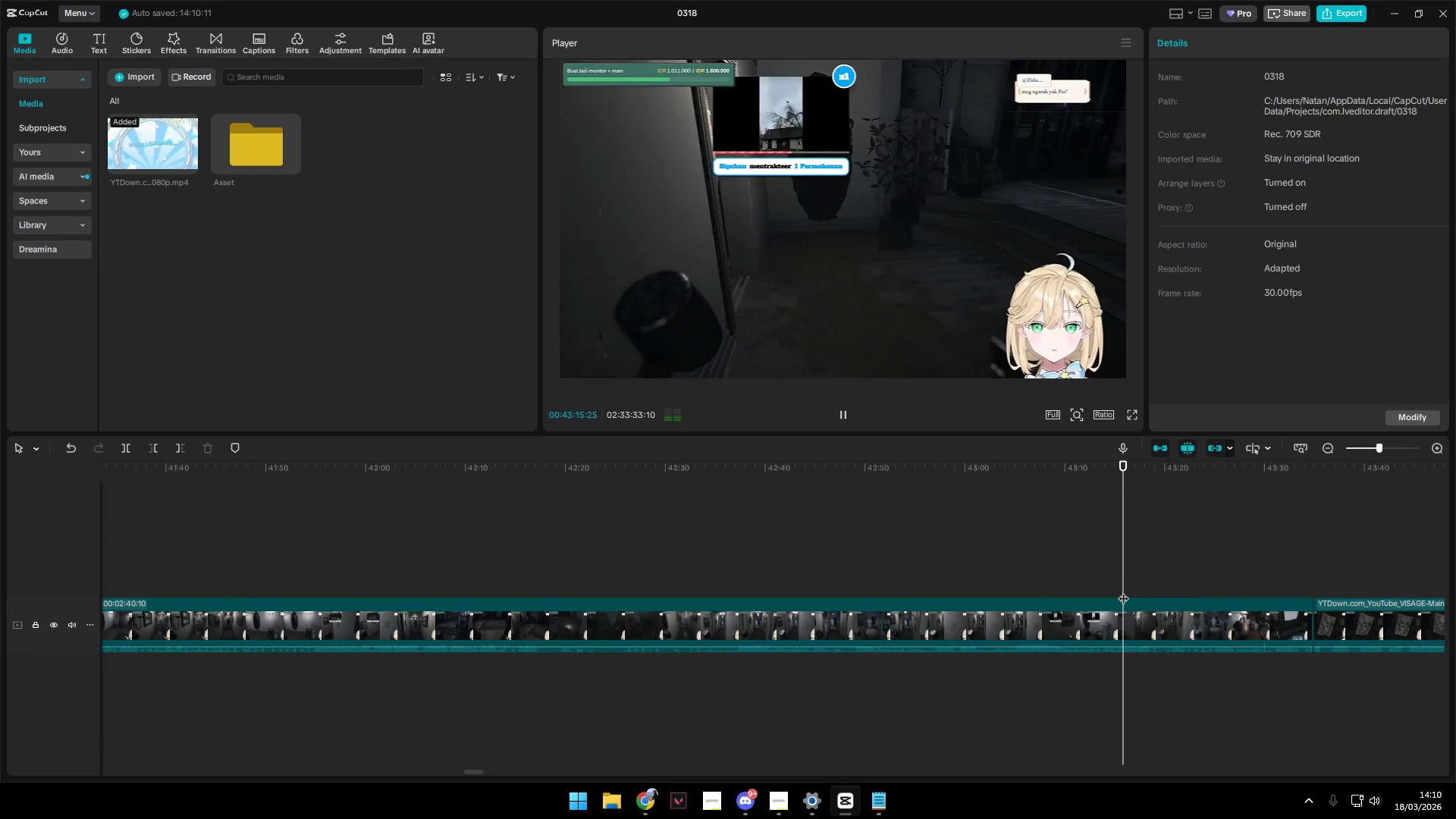 
key(Space)
 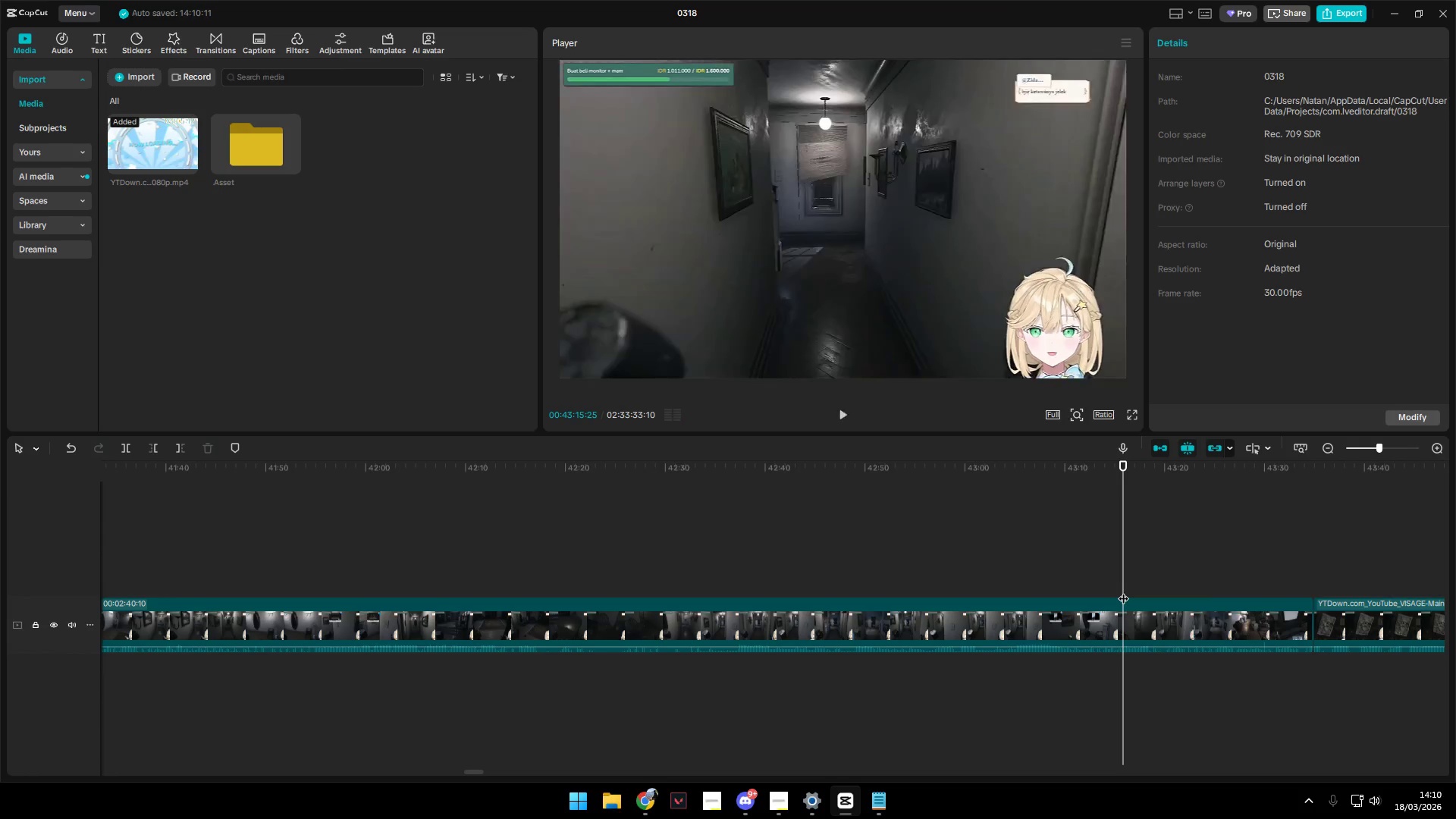 
key(Space)
 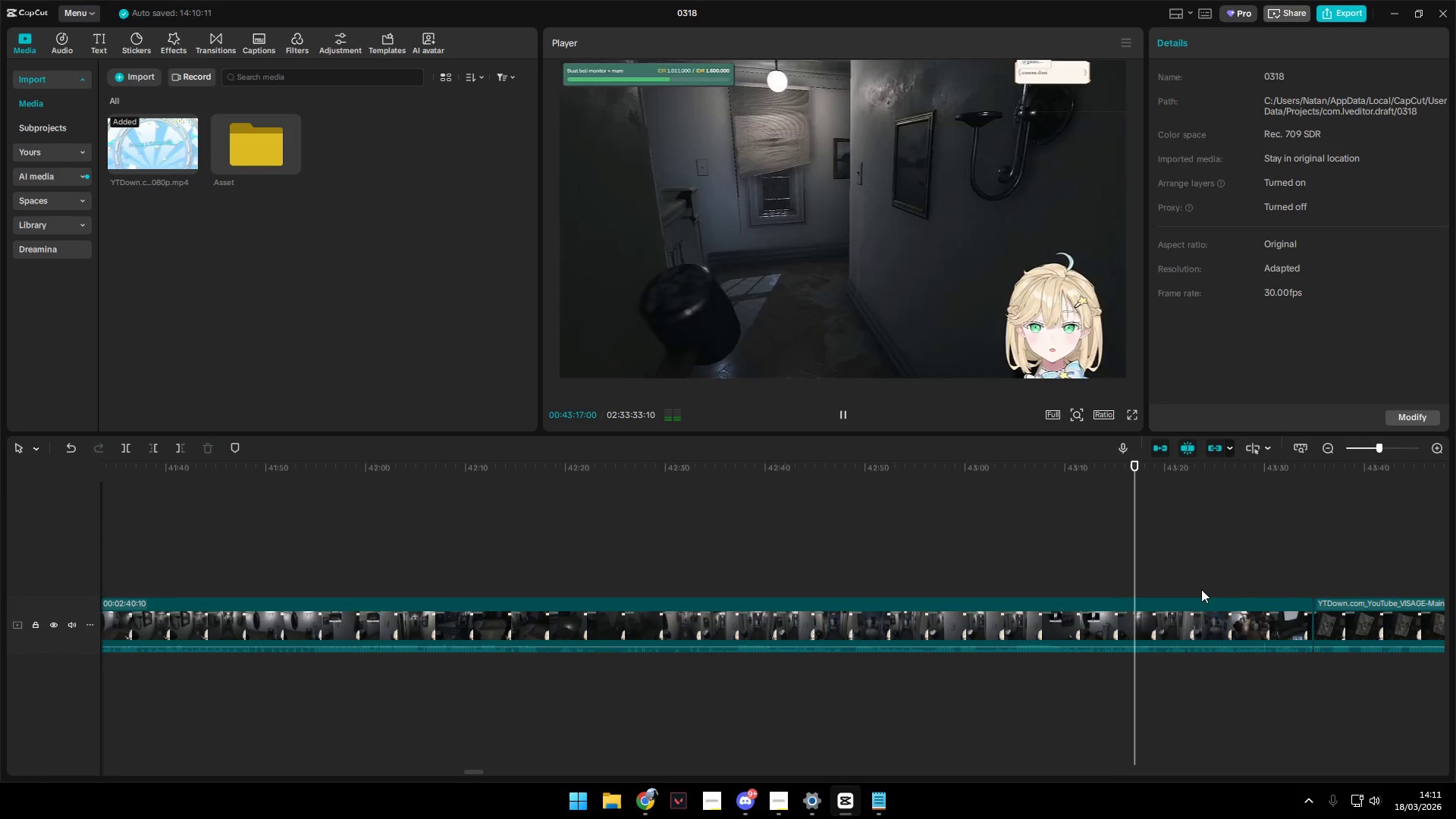 
left_click([1200, 585])
 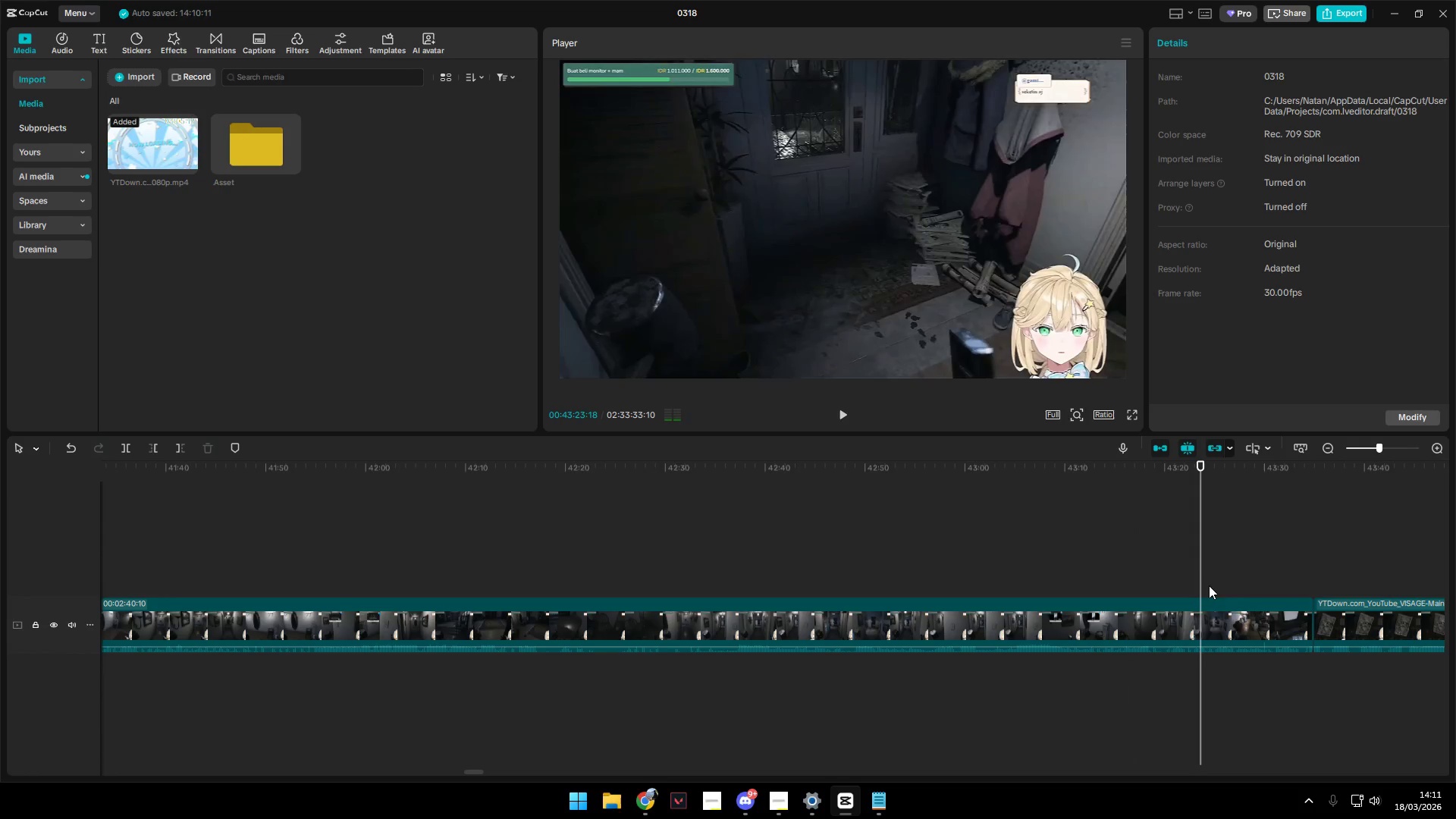 
key(Space)
 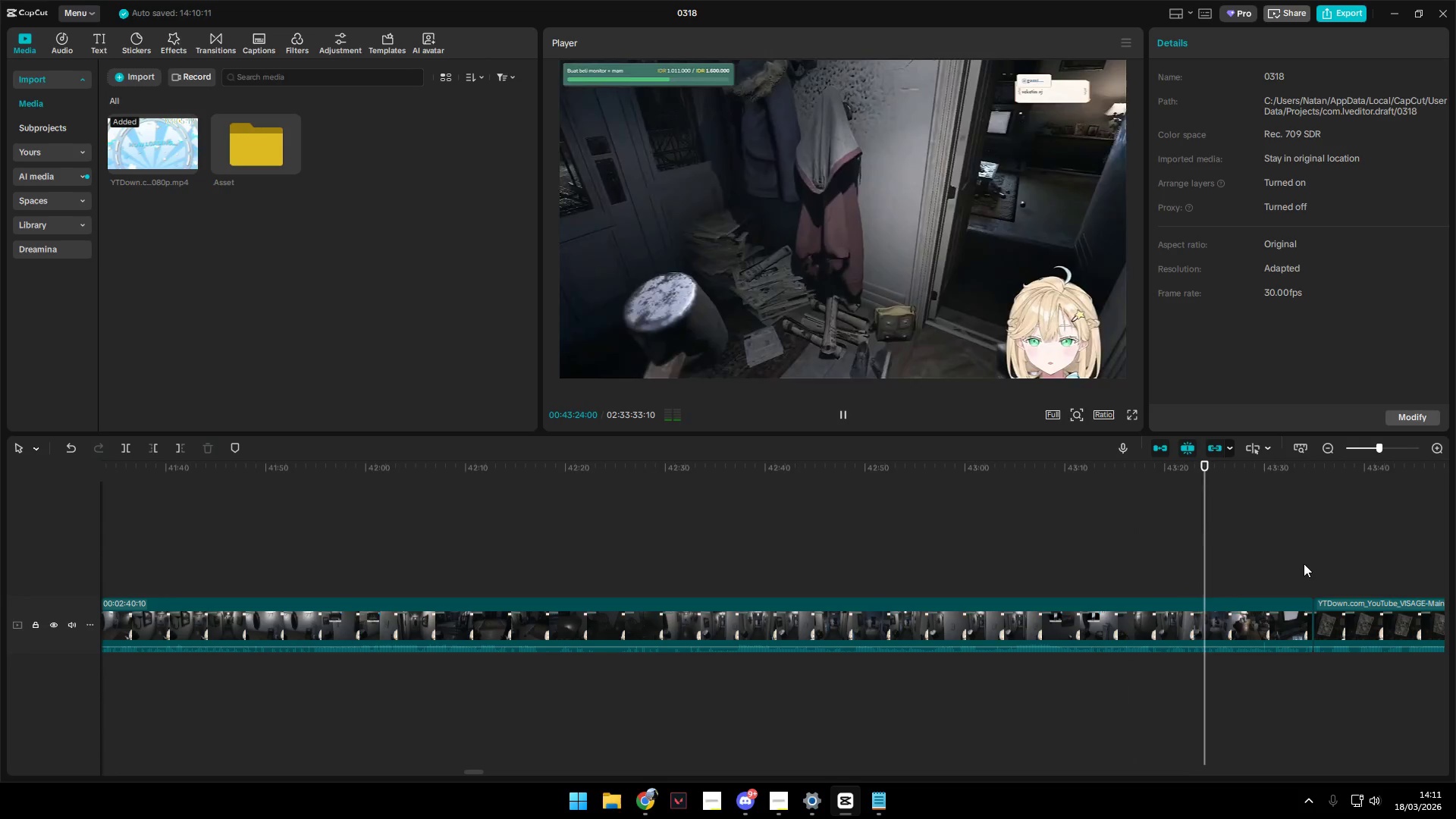 
left_click_drag(start_coordinate=[1323, 558], to_coordinate=[1329, 558])
 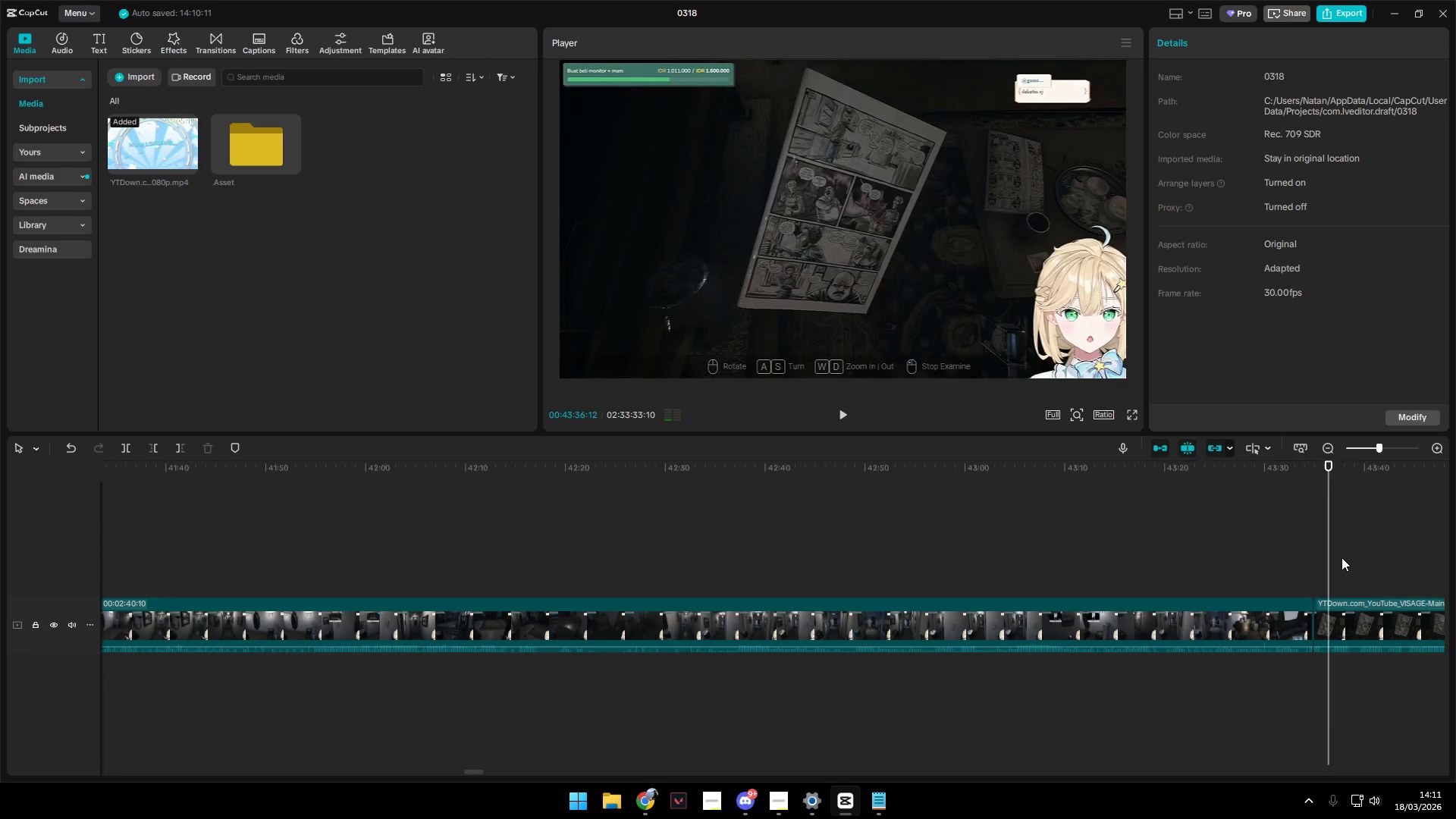 
key(Space)
 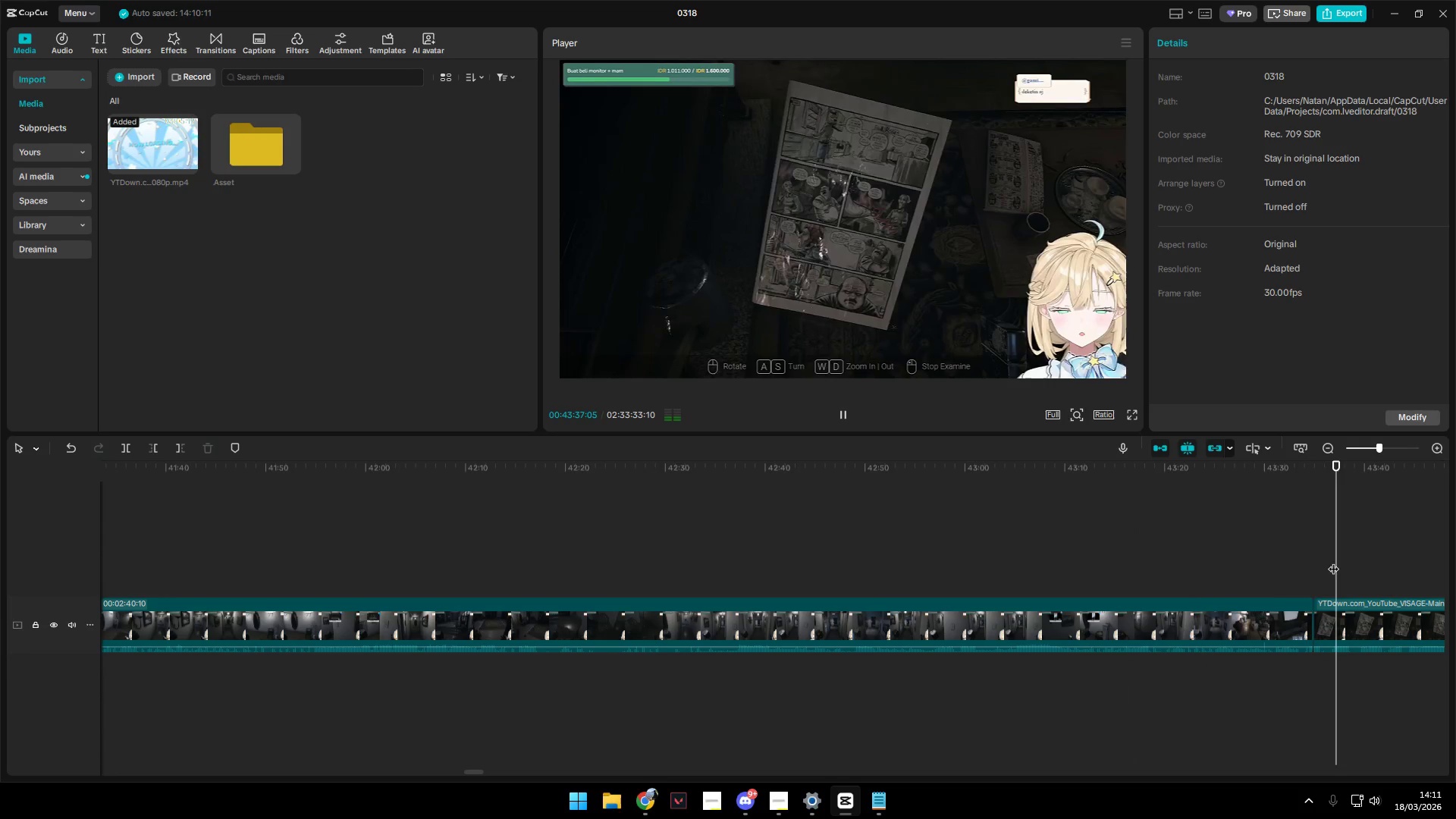 
hold_key(key=AltLeft, duration=1.47)
scroll: coordinate [1253, 646], scroll_direction: down, amount: 8.0
 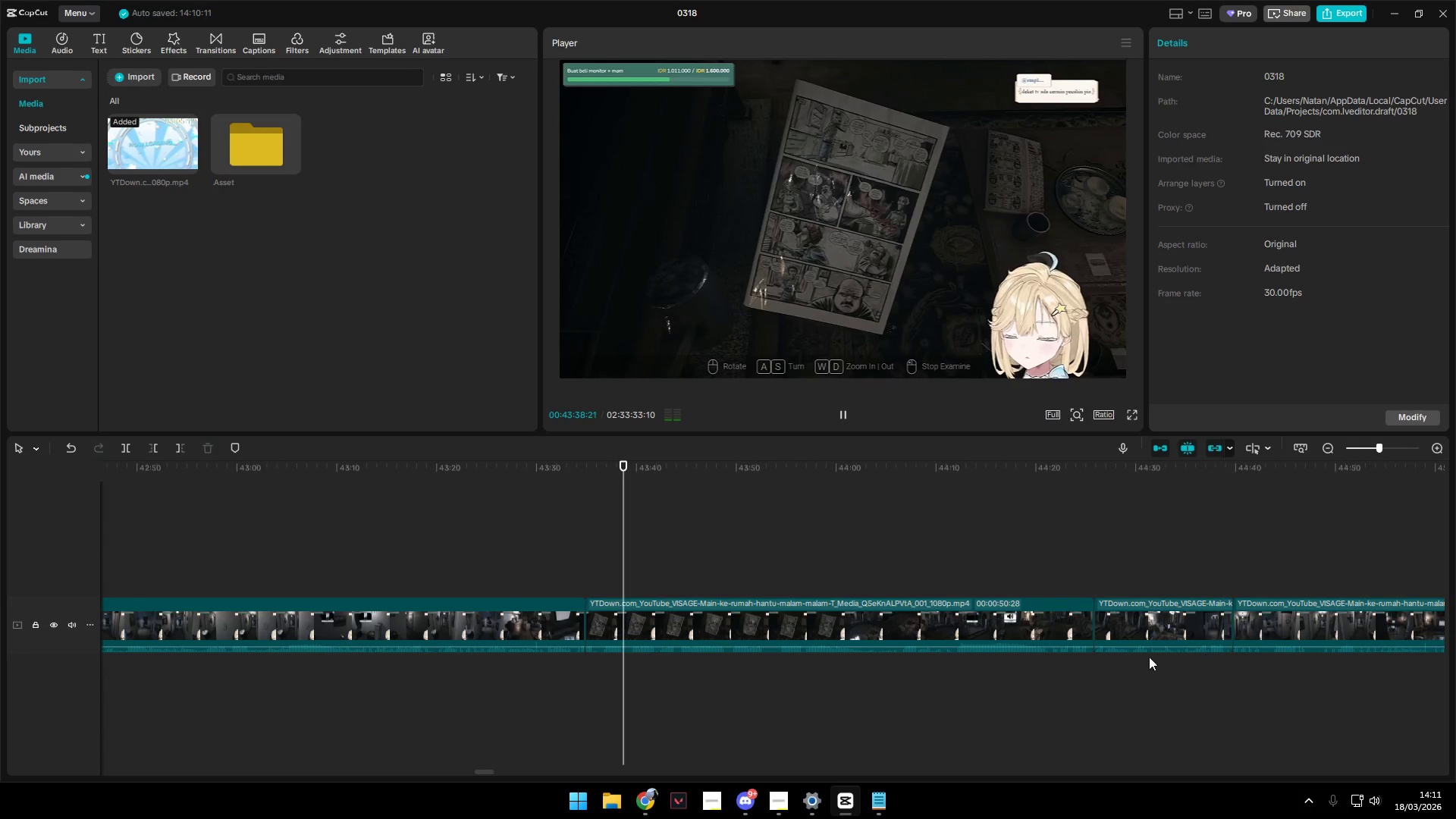 
hold_key(key=AltLeft, duration=16.8)
left_click([968, 581])
 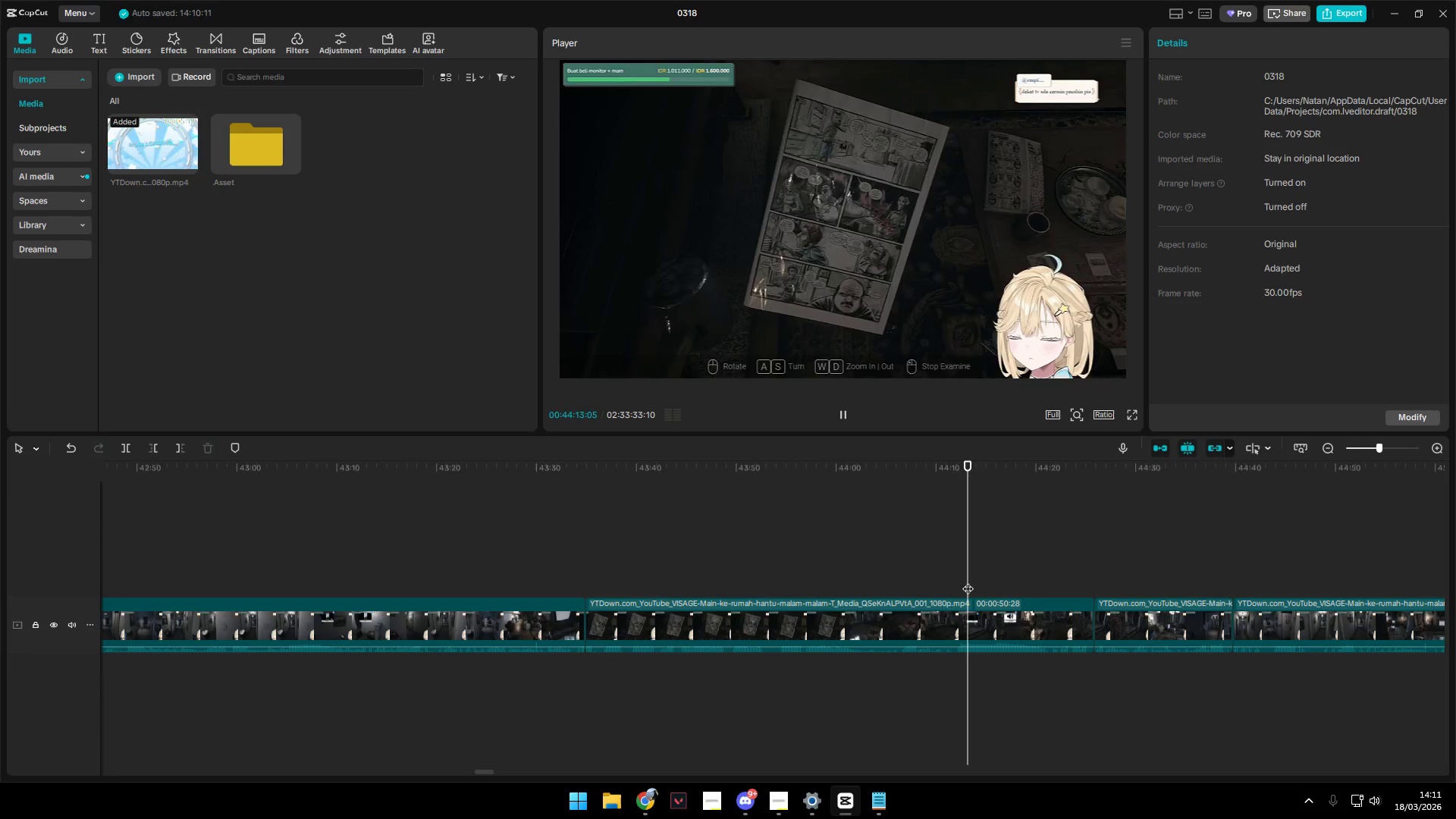 
key(Space)
 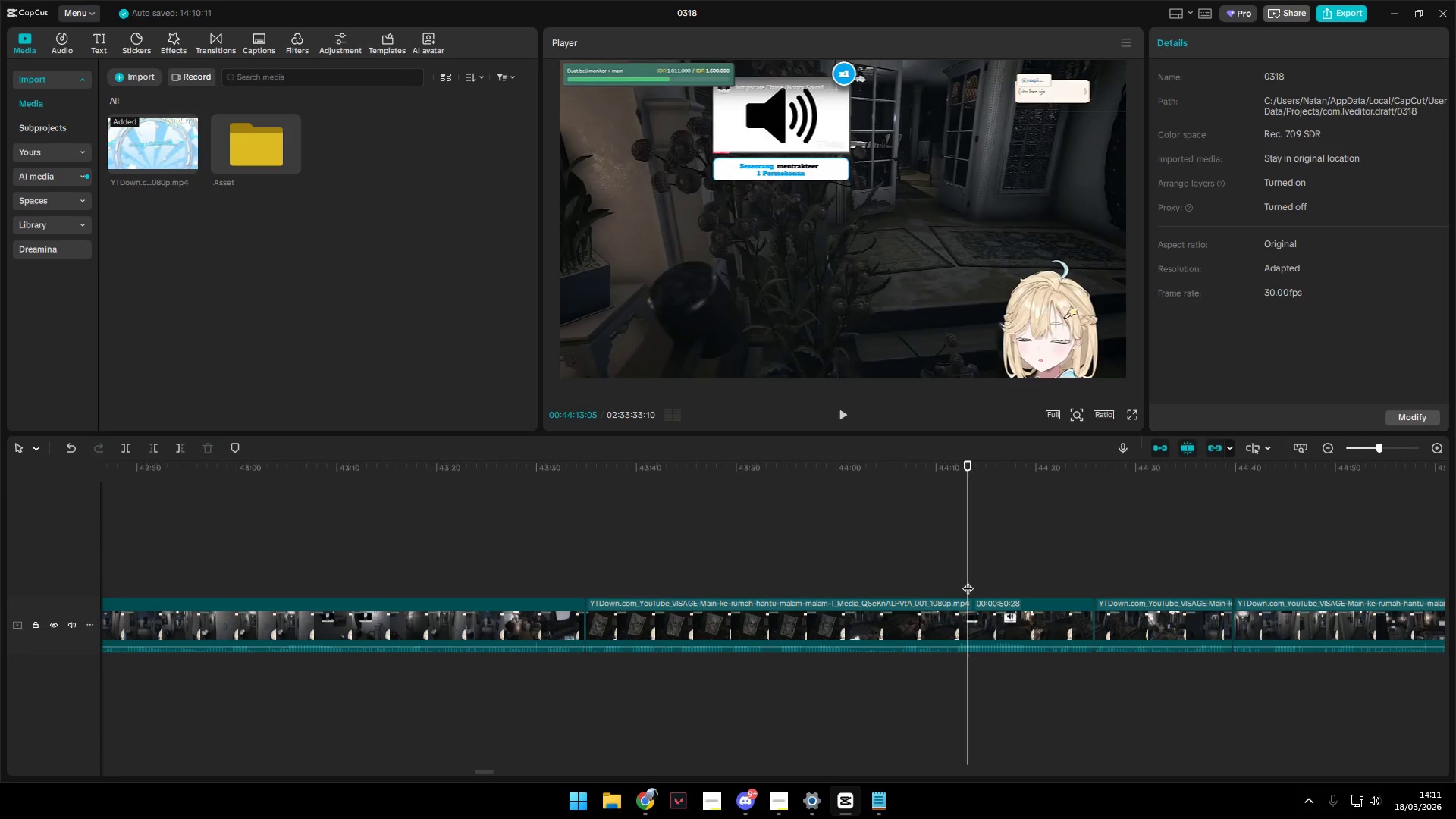 
key(Space)
 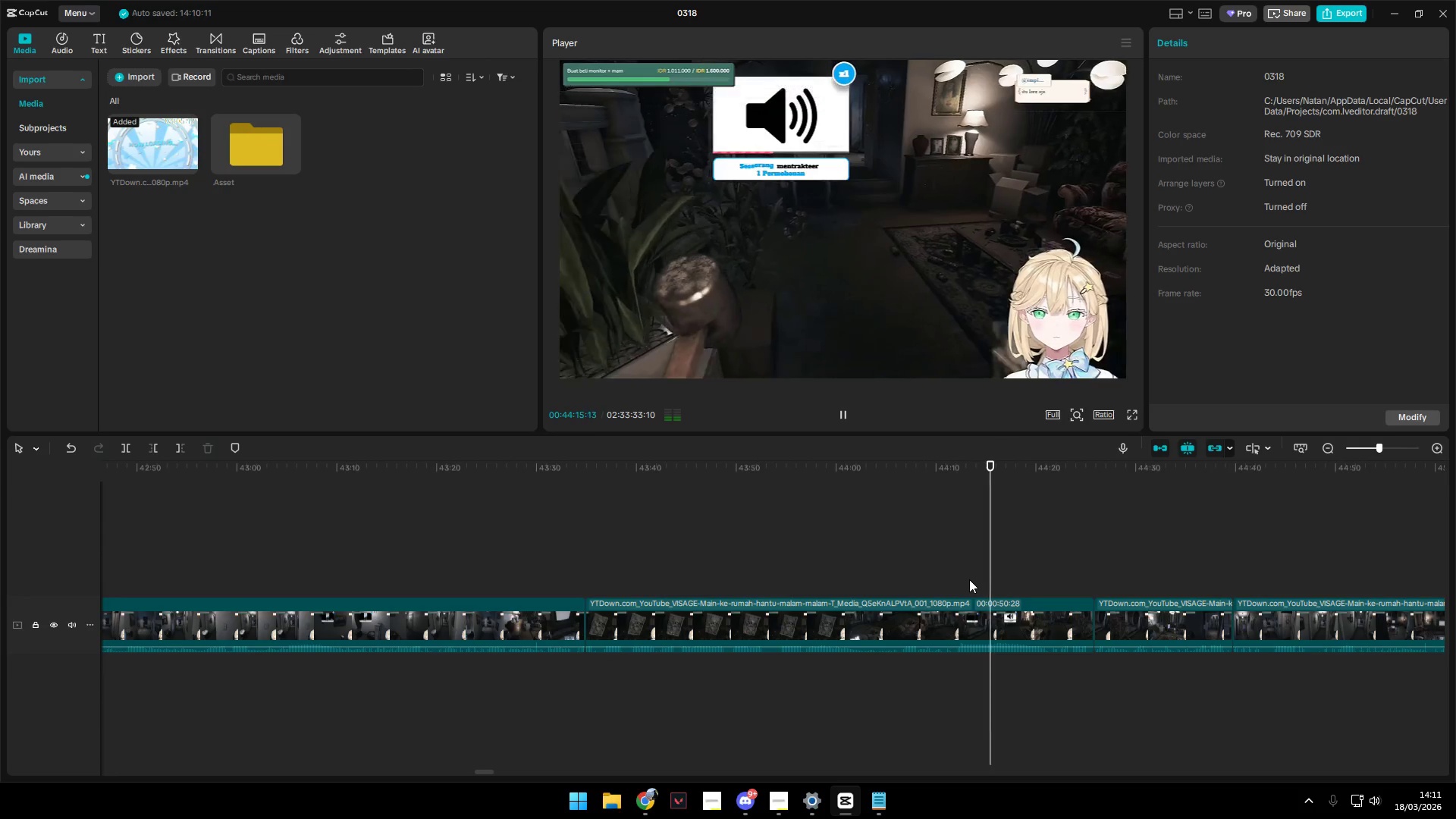 
double_click([1115, 556])
 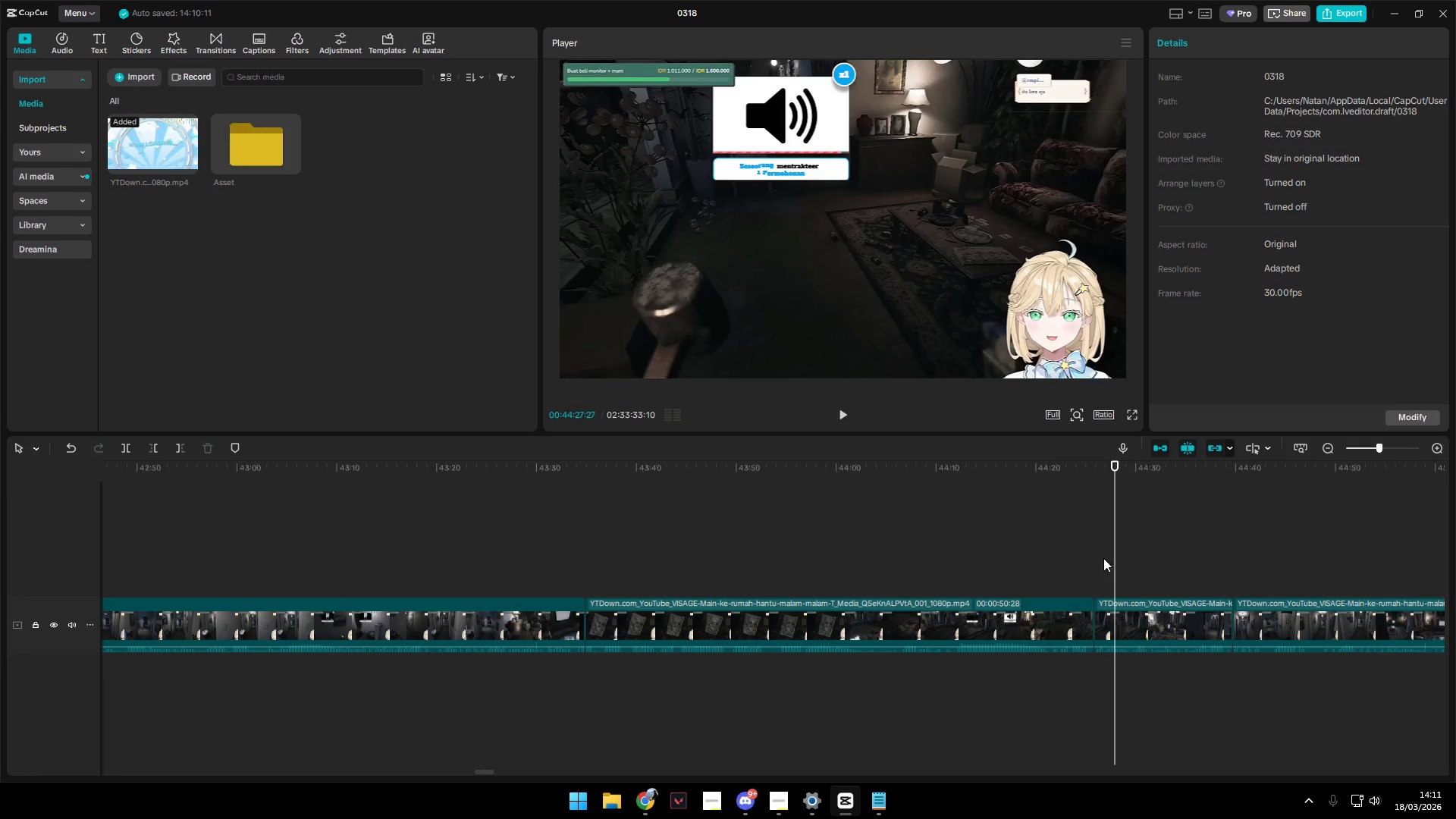 
triple_click([1091, 561])
 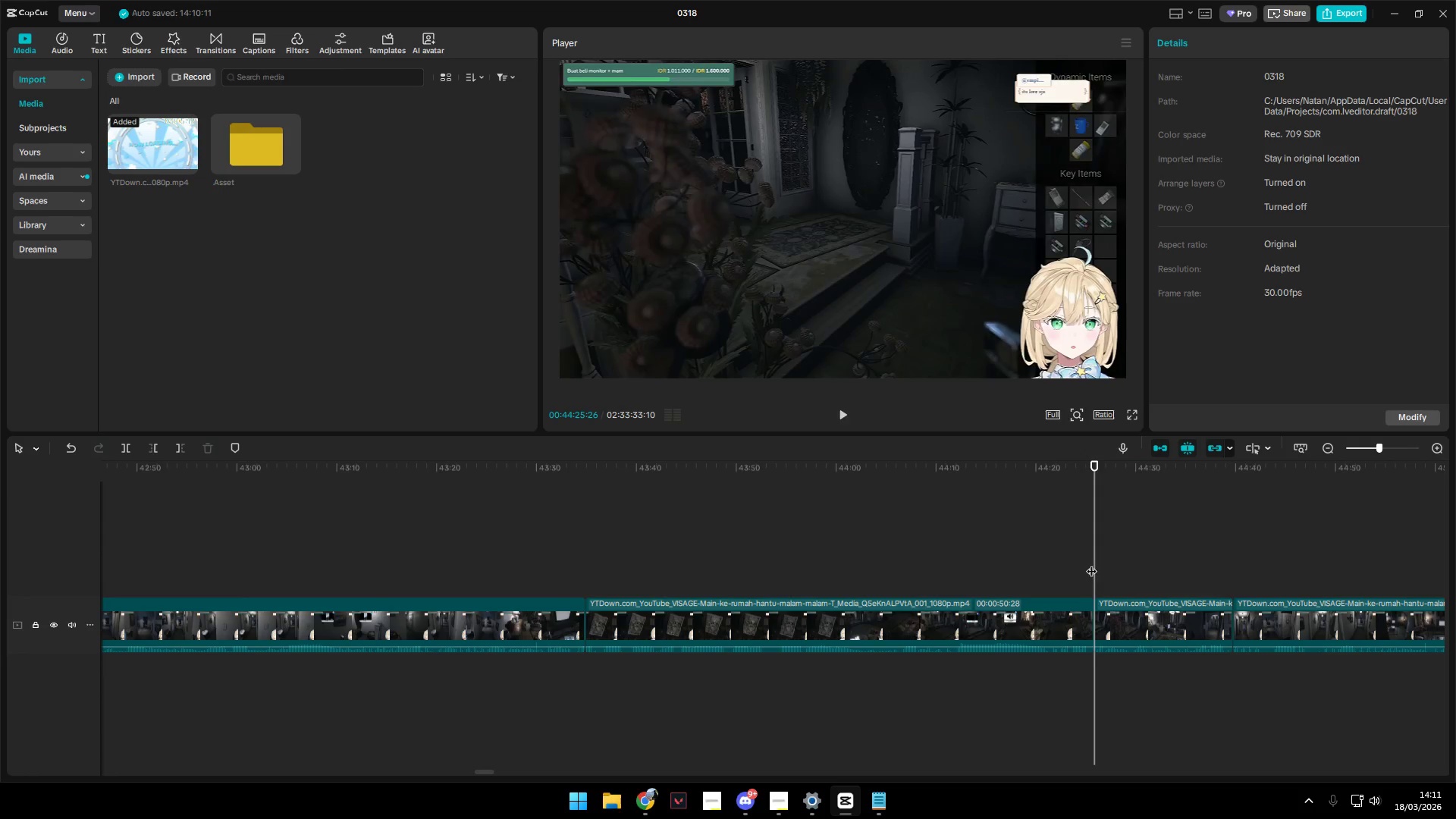 
key(Space)
 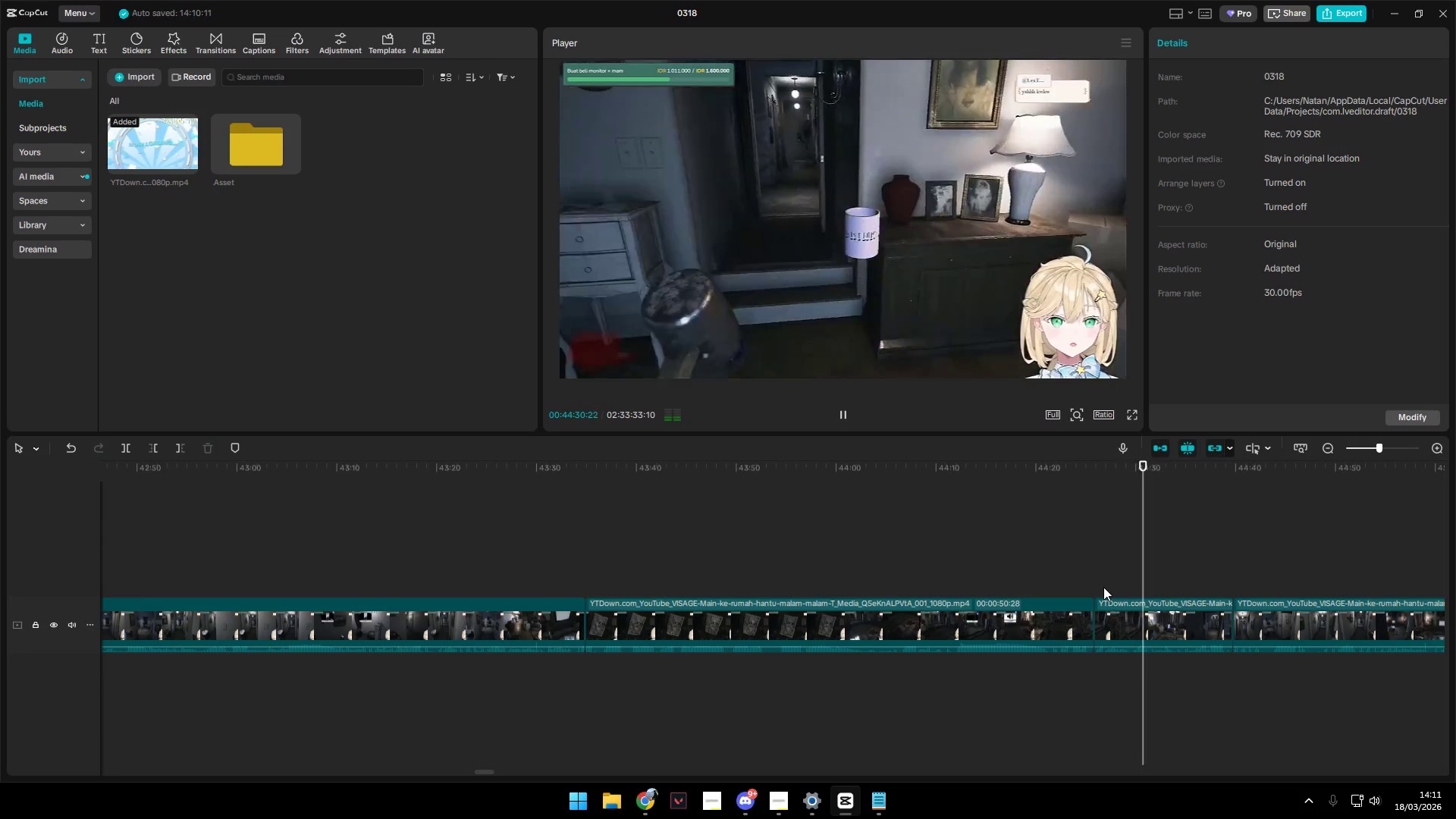 
key(Space)
 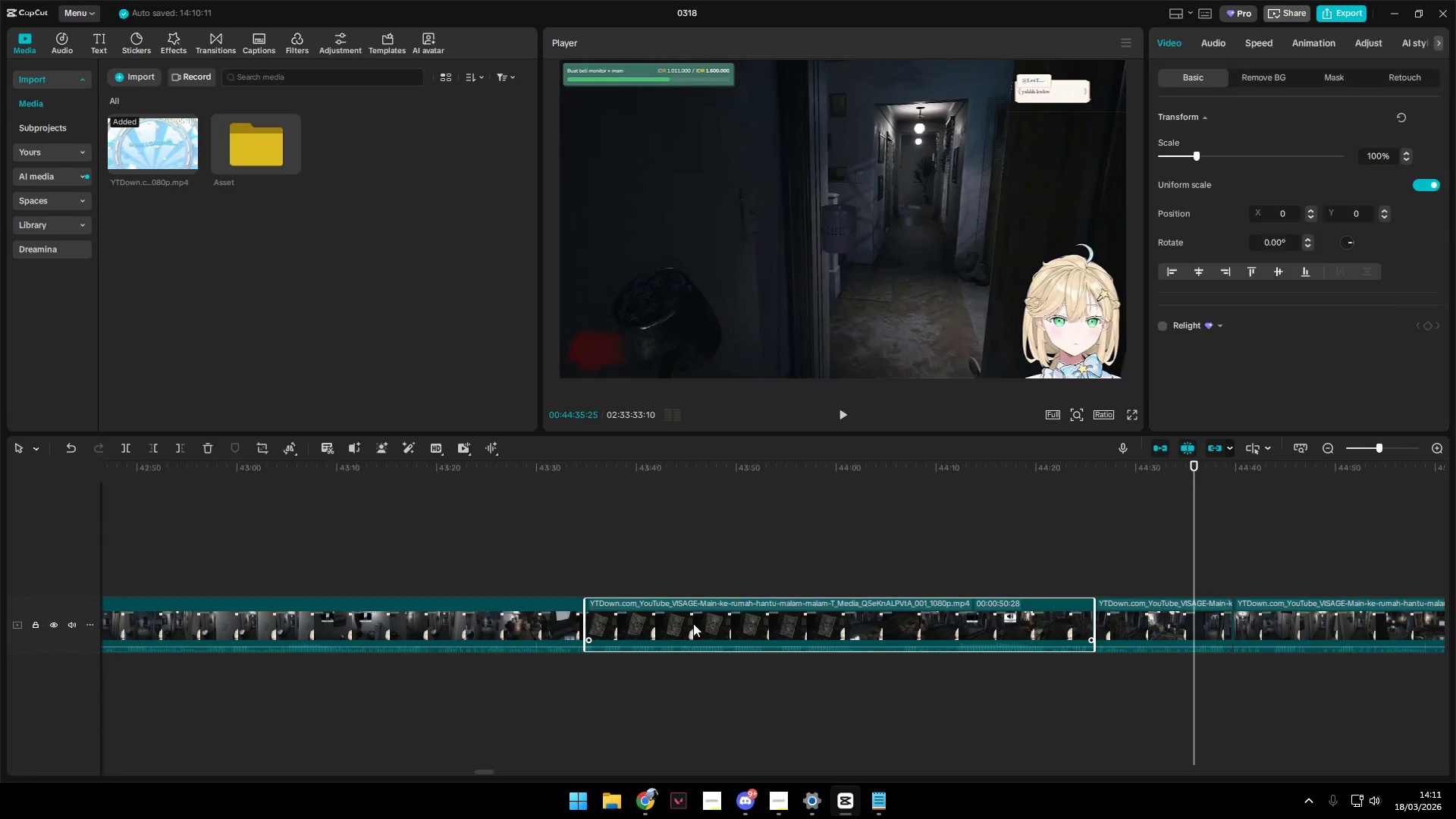 
double_click([640, 588])
 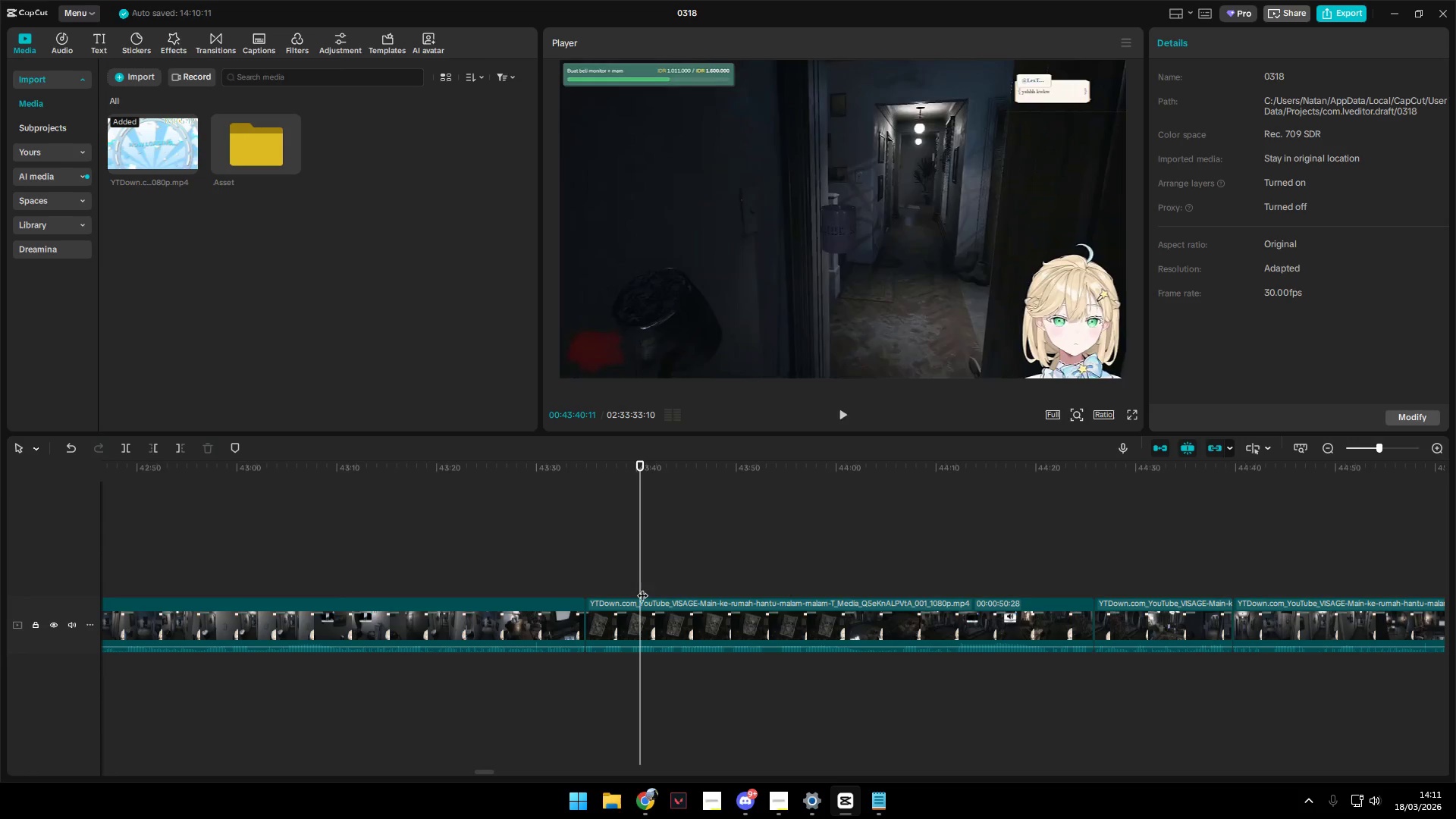 
key(Space)
 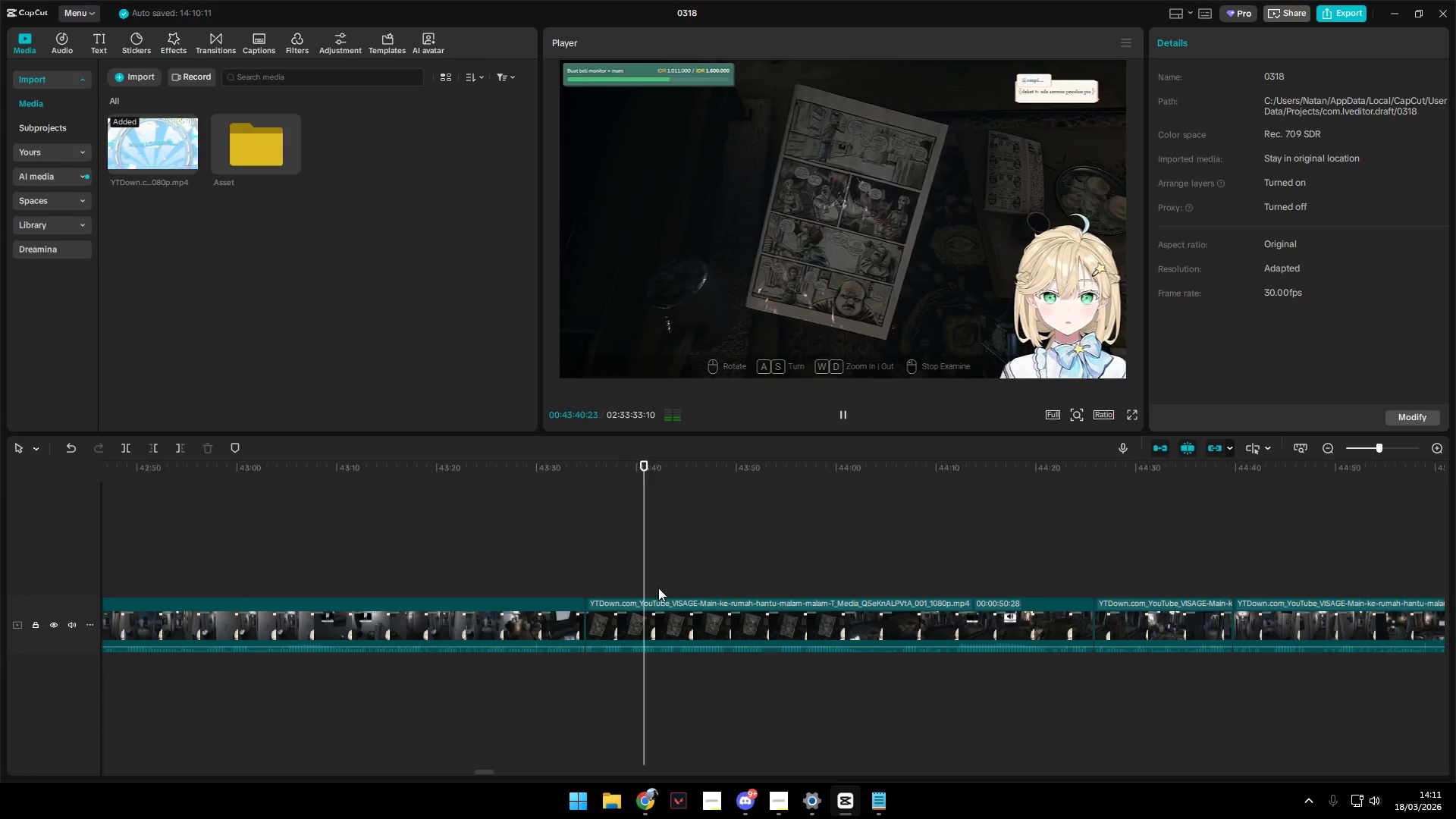 
key(Space)
 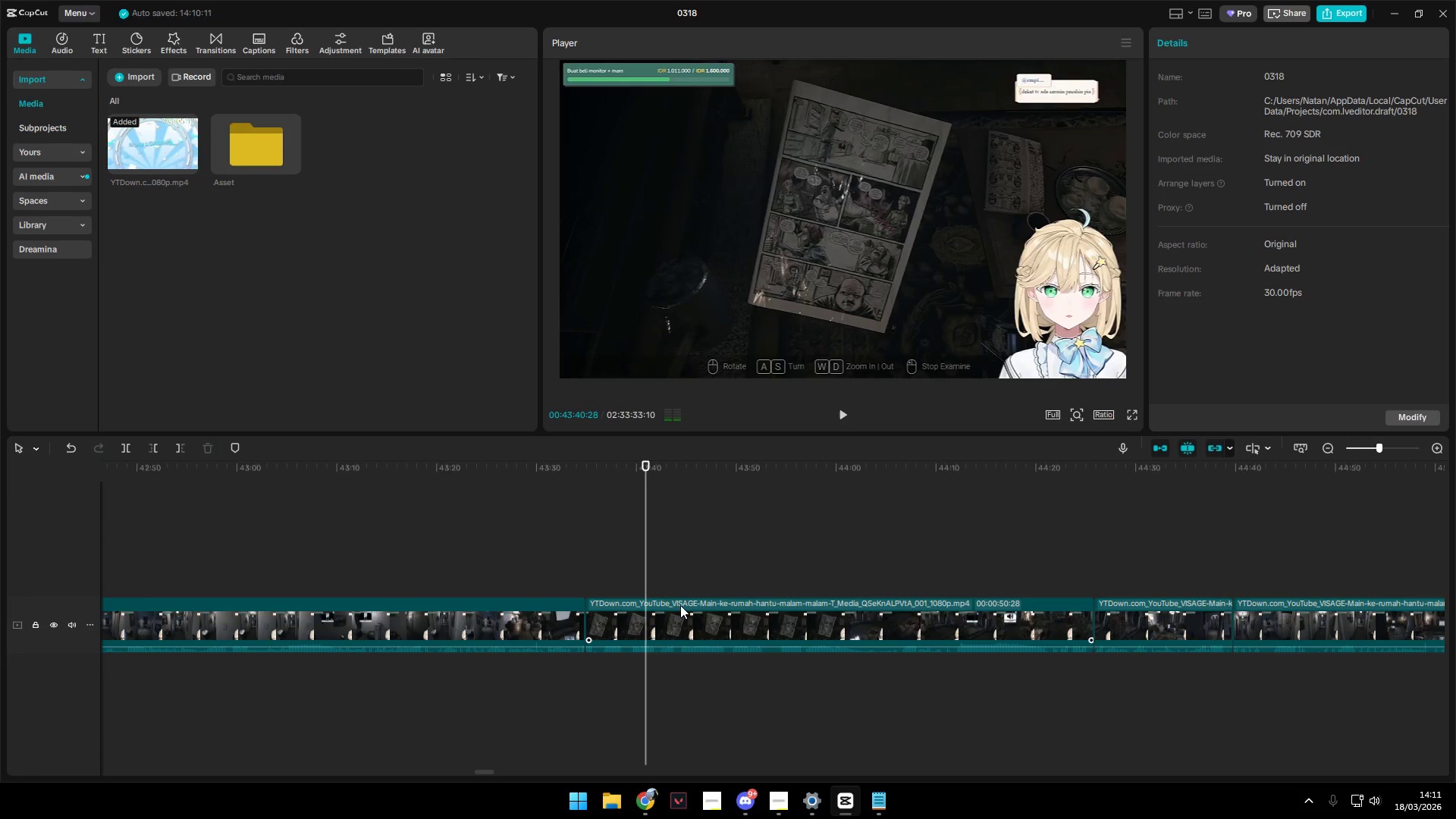 
key(Alt+Tab)